 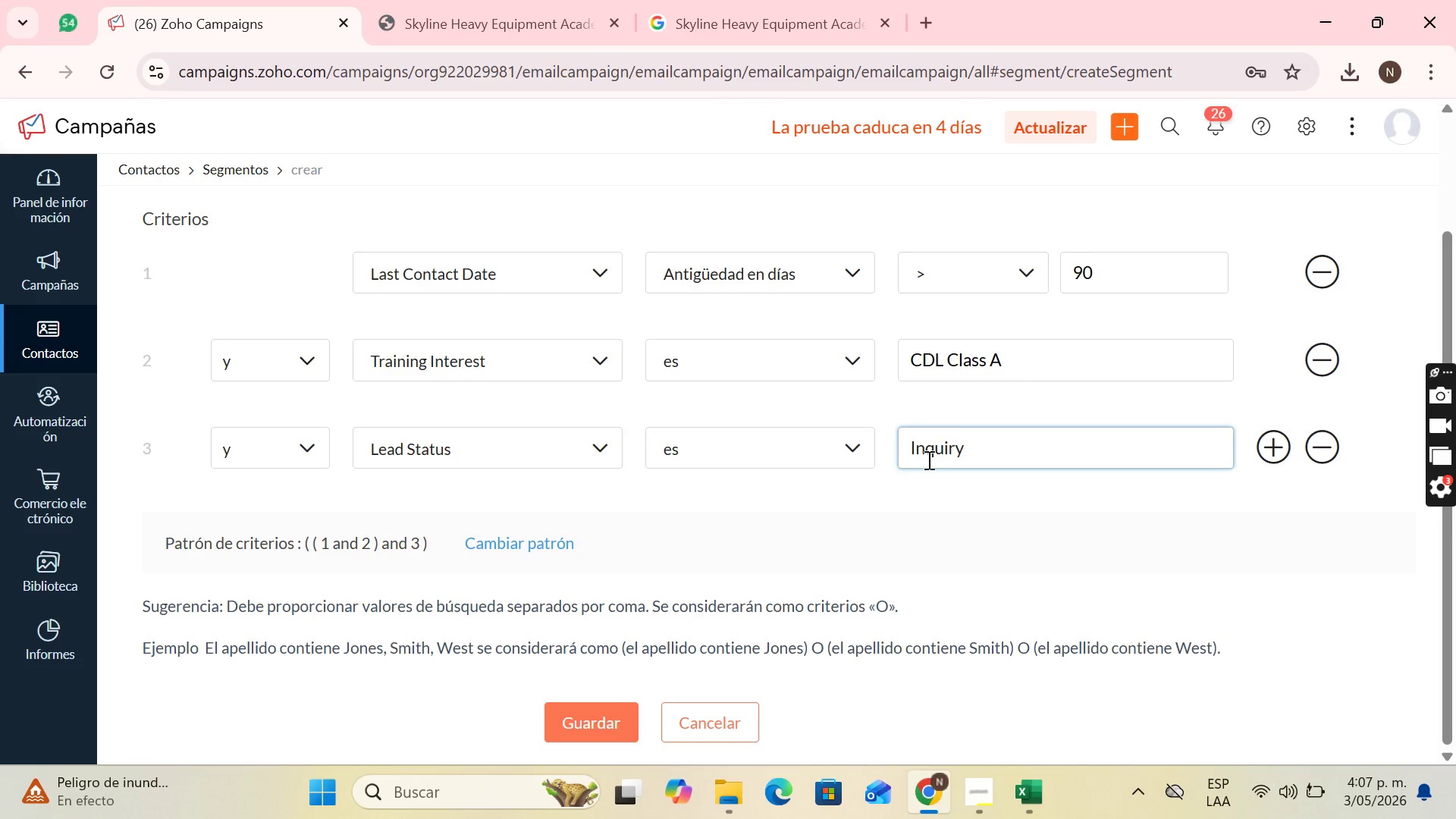 
left_click([1040, 802])
 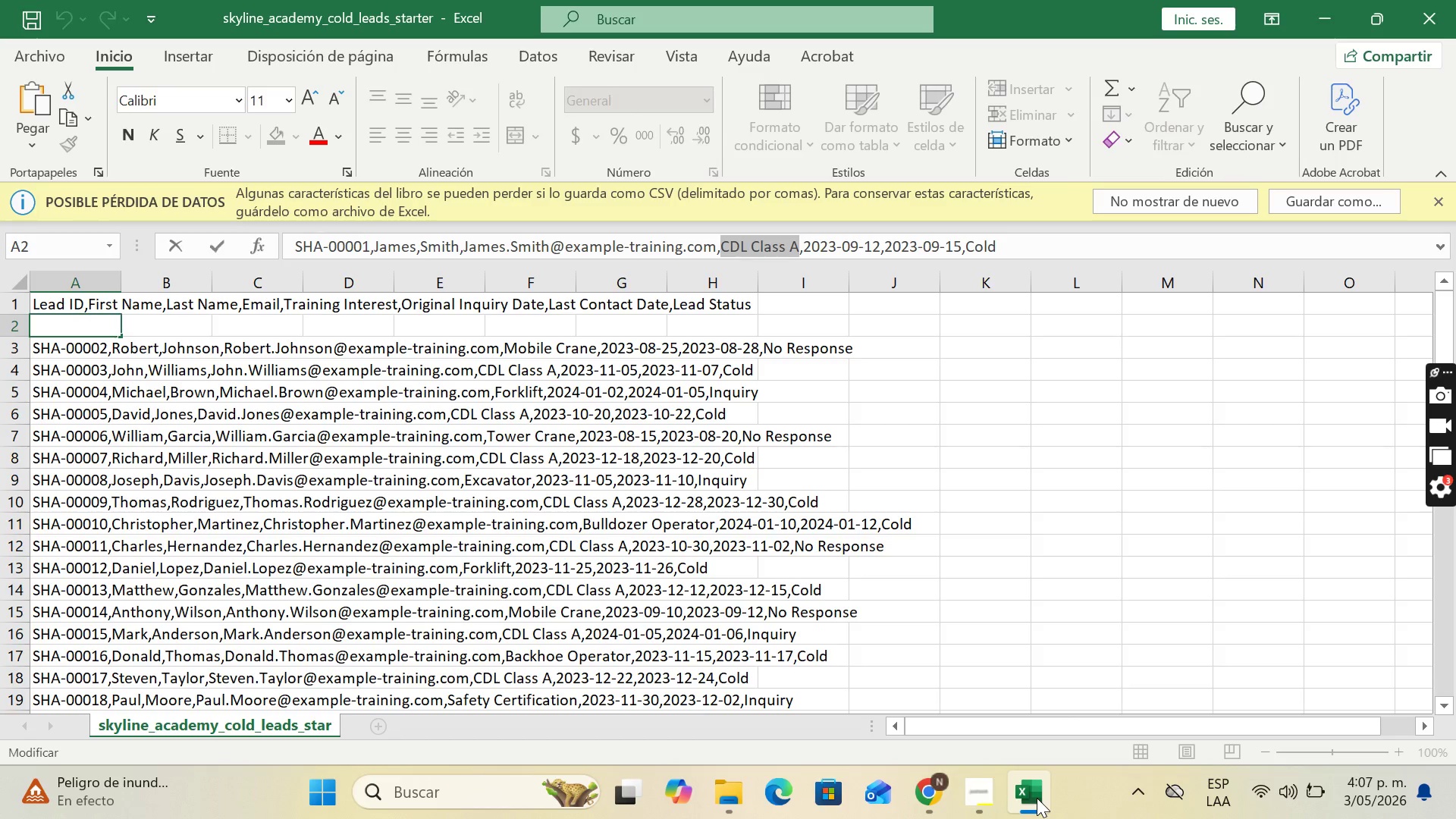 
wait(7.09)
 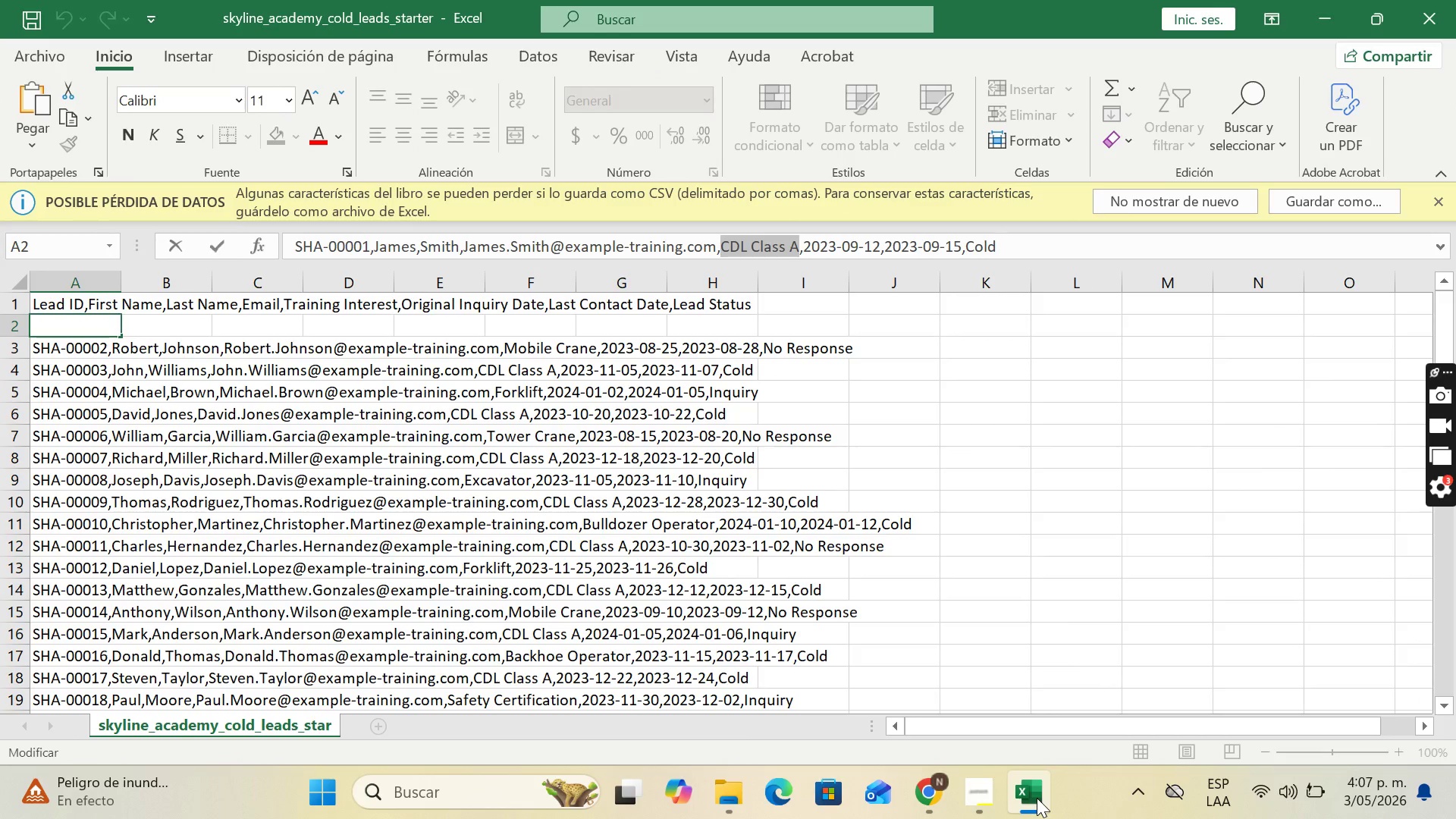 
left_click([1037, 798])
 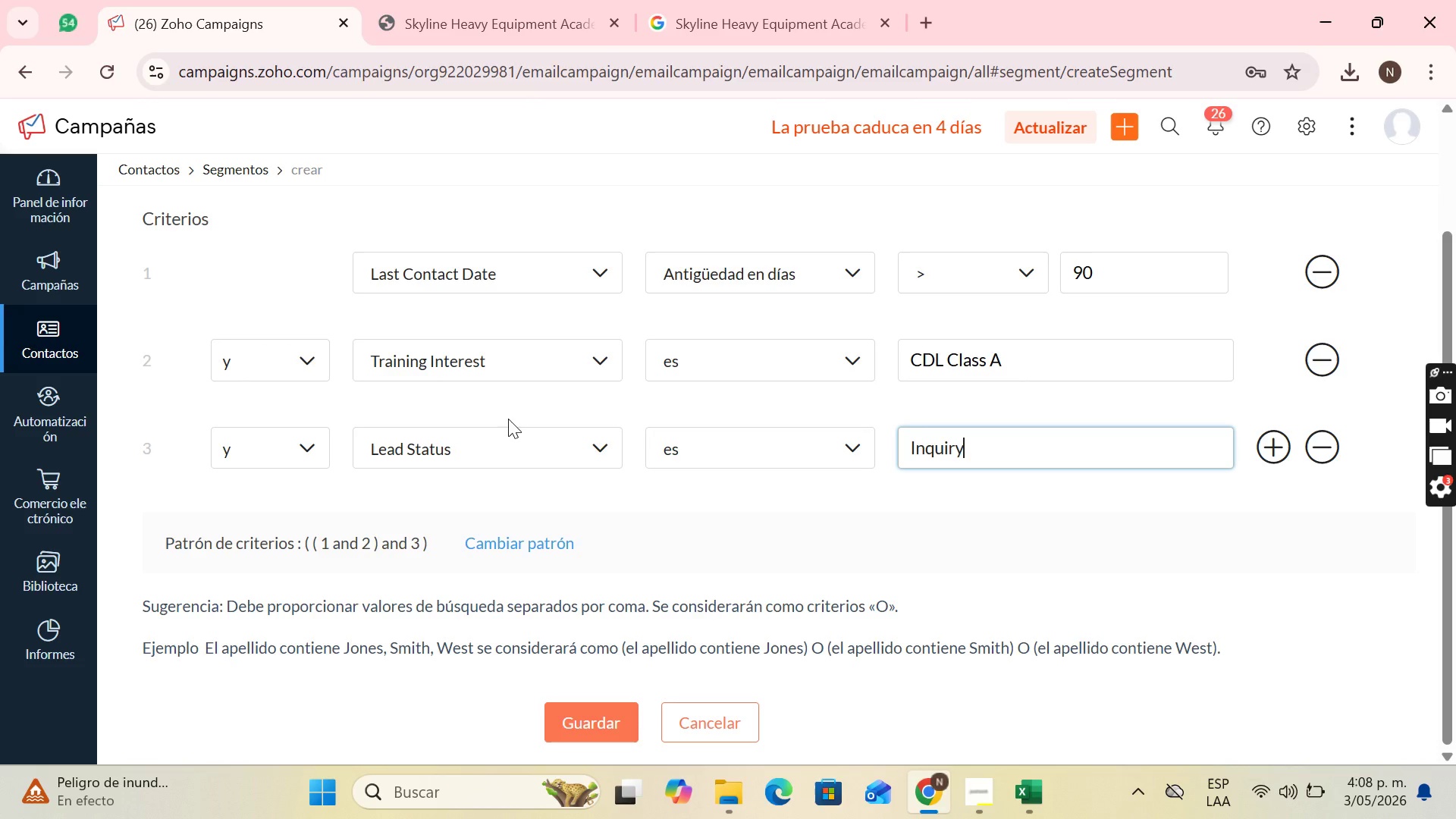 
wait(24.3)
 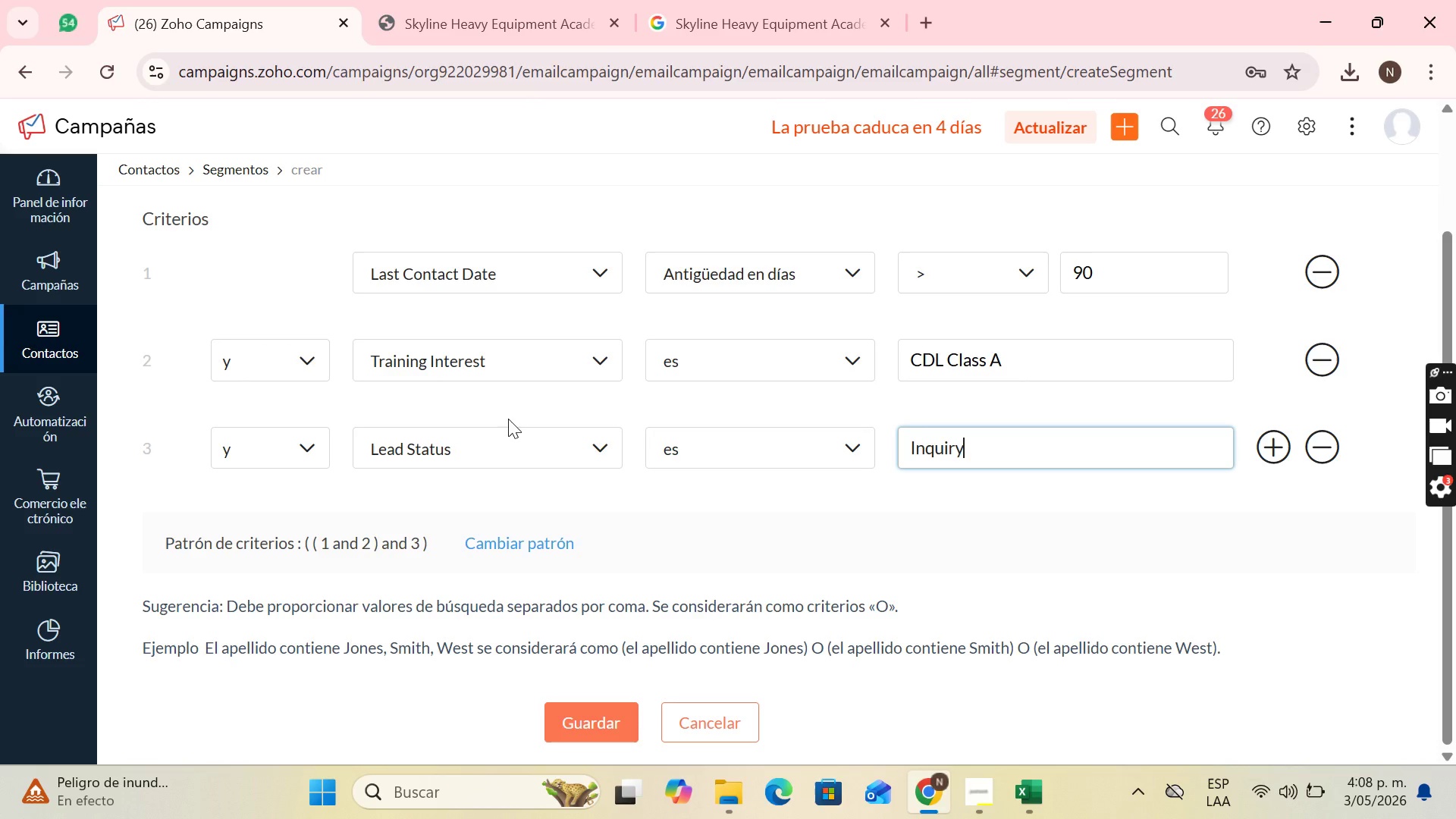 
left_click([984, 795])